 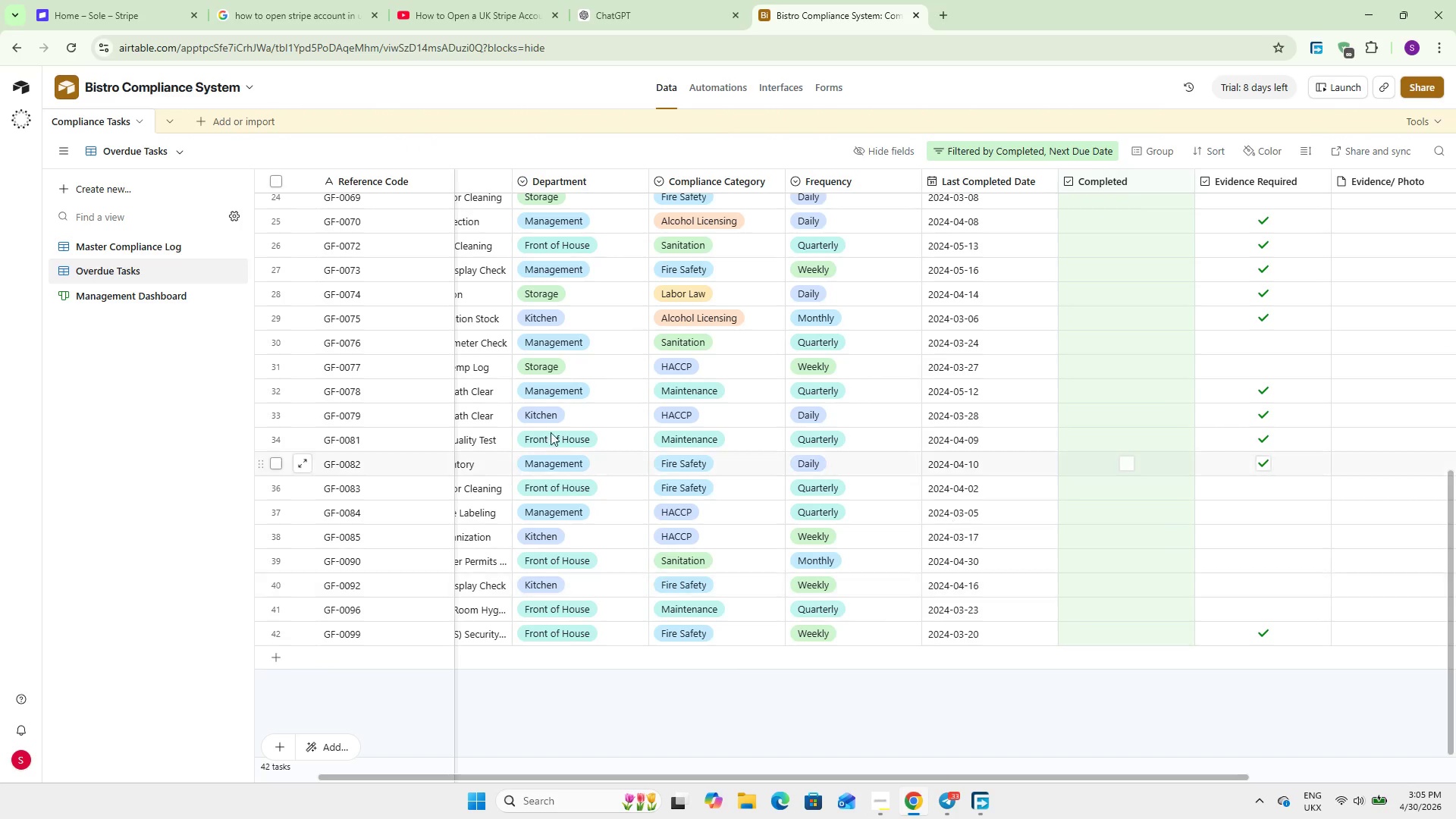 
left_click_drag(start_coordinate=[593, 777], to_coordinate=[417, 744])
 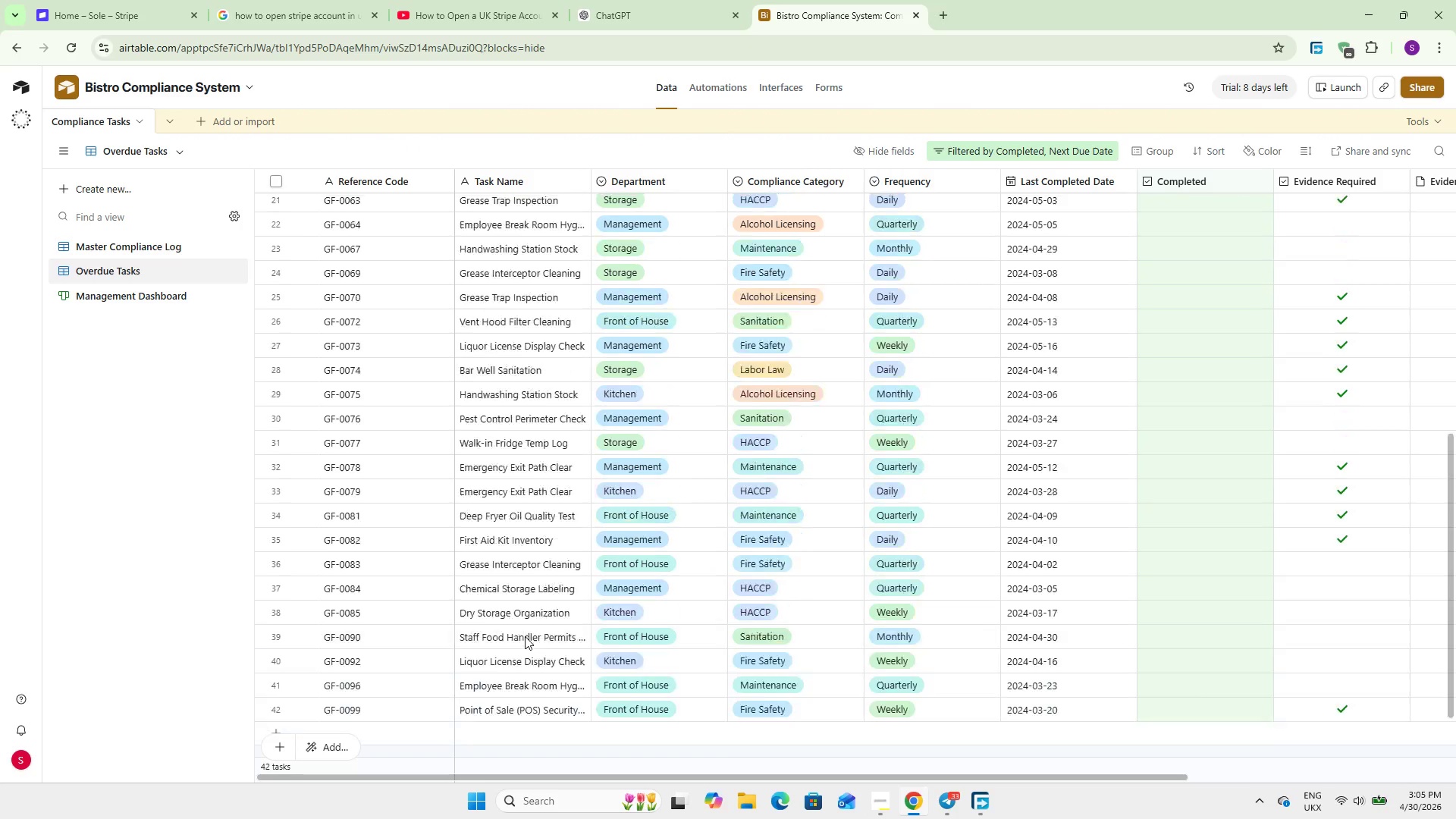 
scroll: coordinate [525, 636], scroll_direction: up, amount: 16.0
 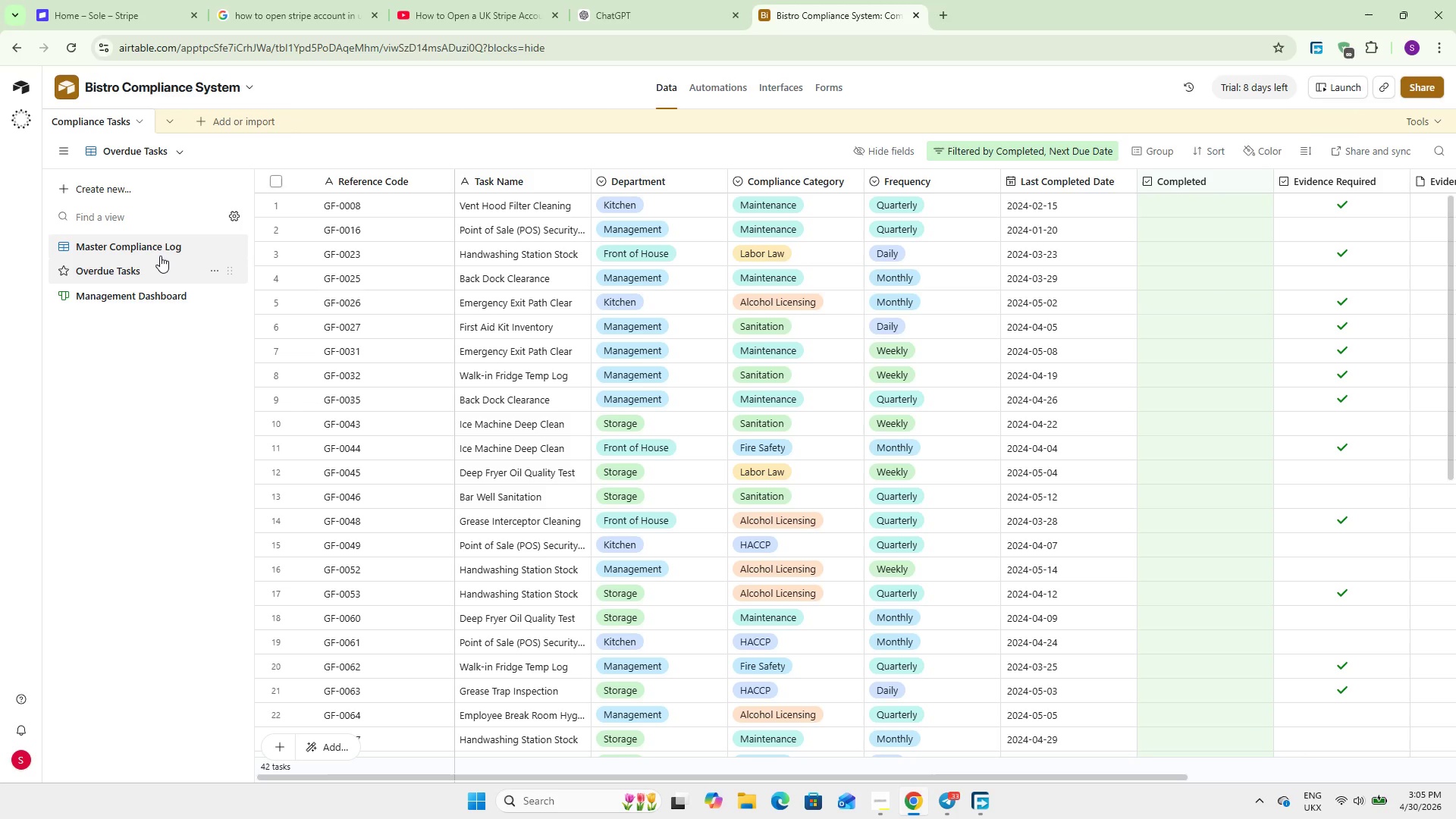 
left_click([160, 256])
 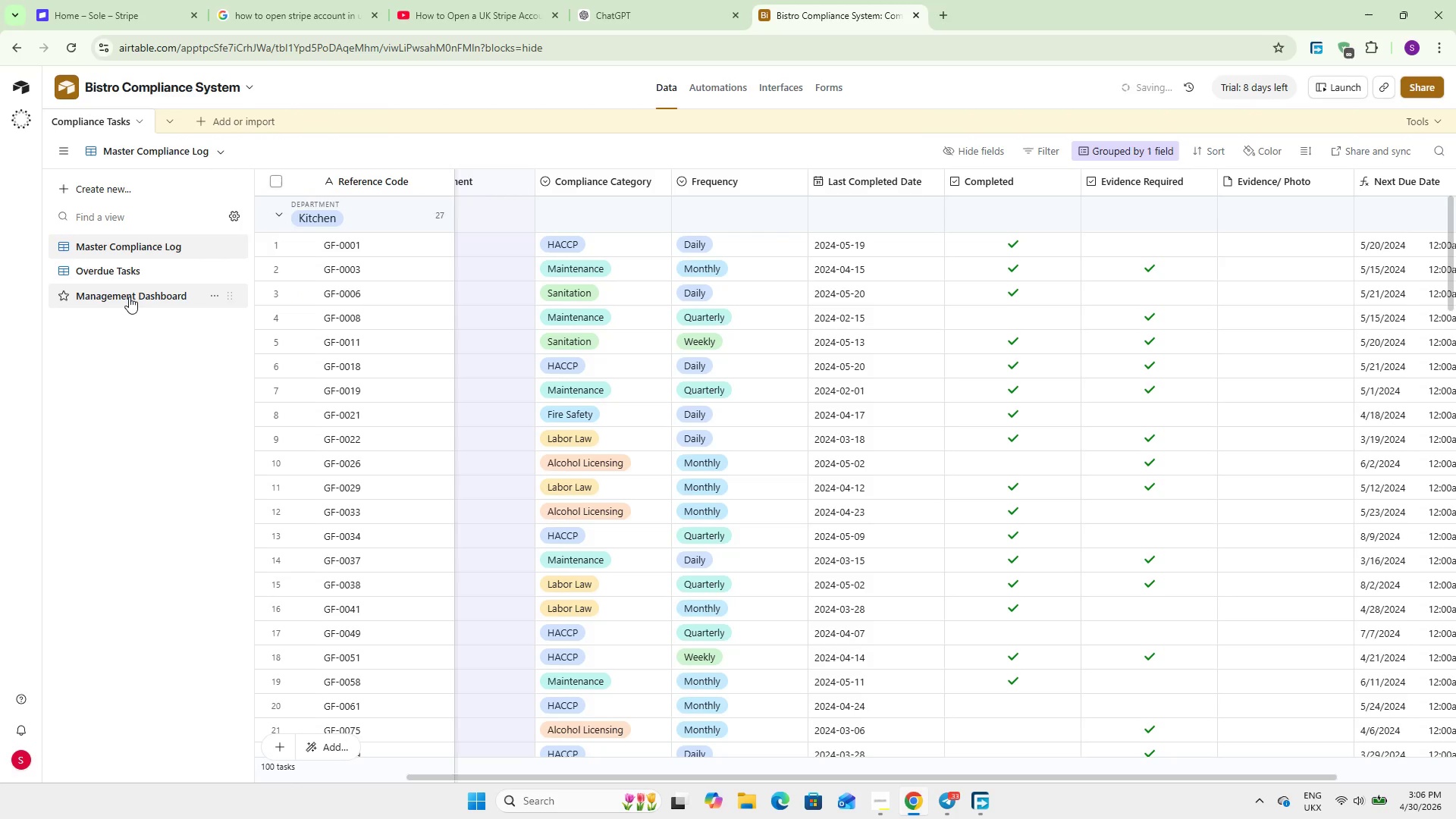 
left_click([129, 297])
 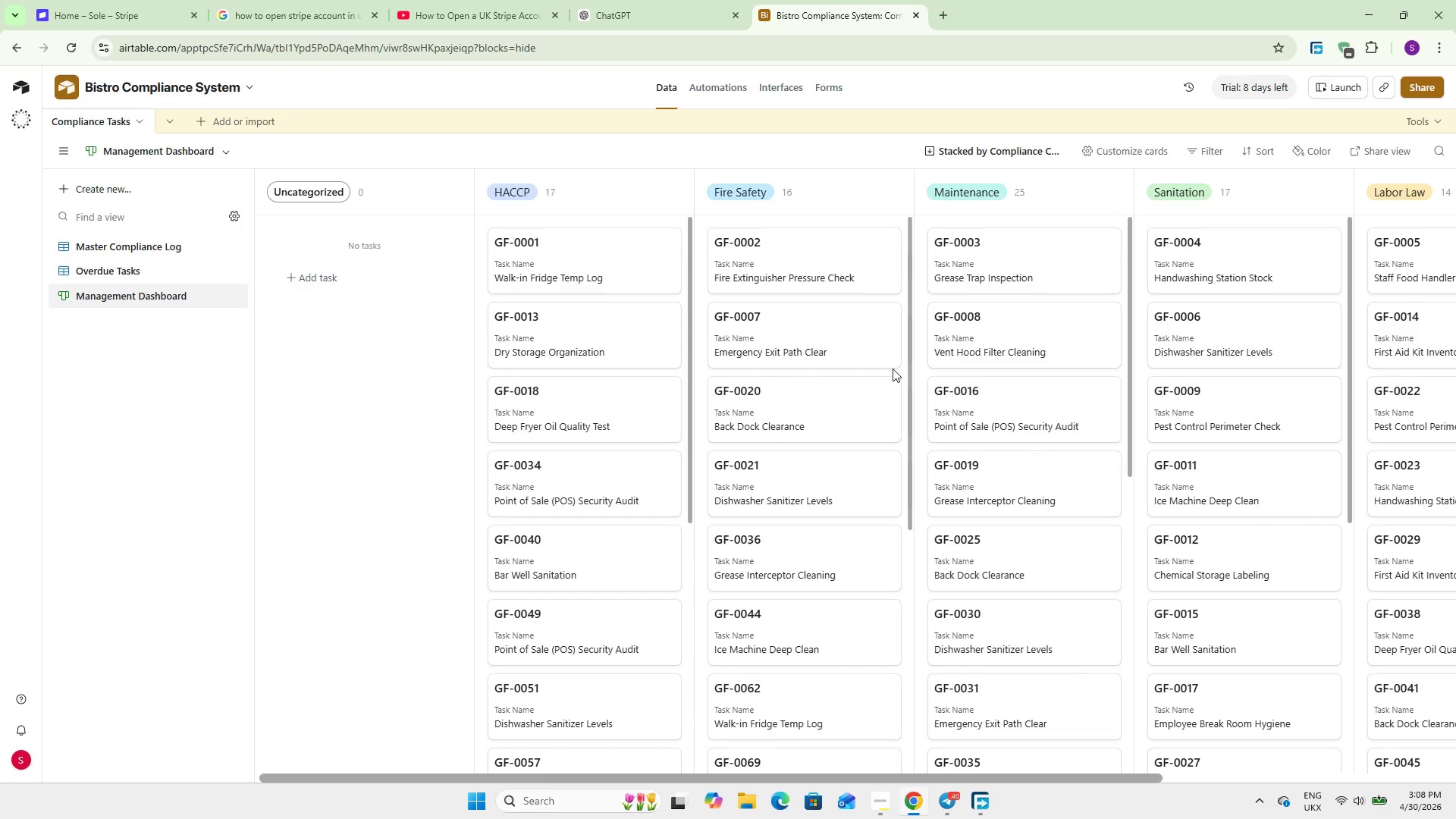 
wait(154.2)
 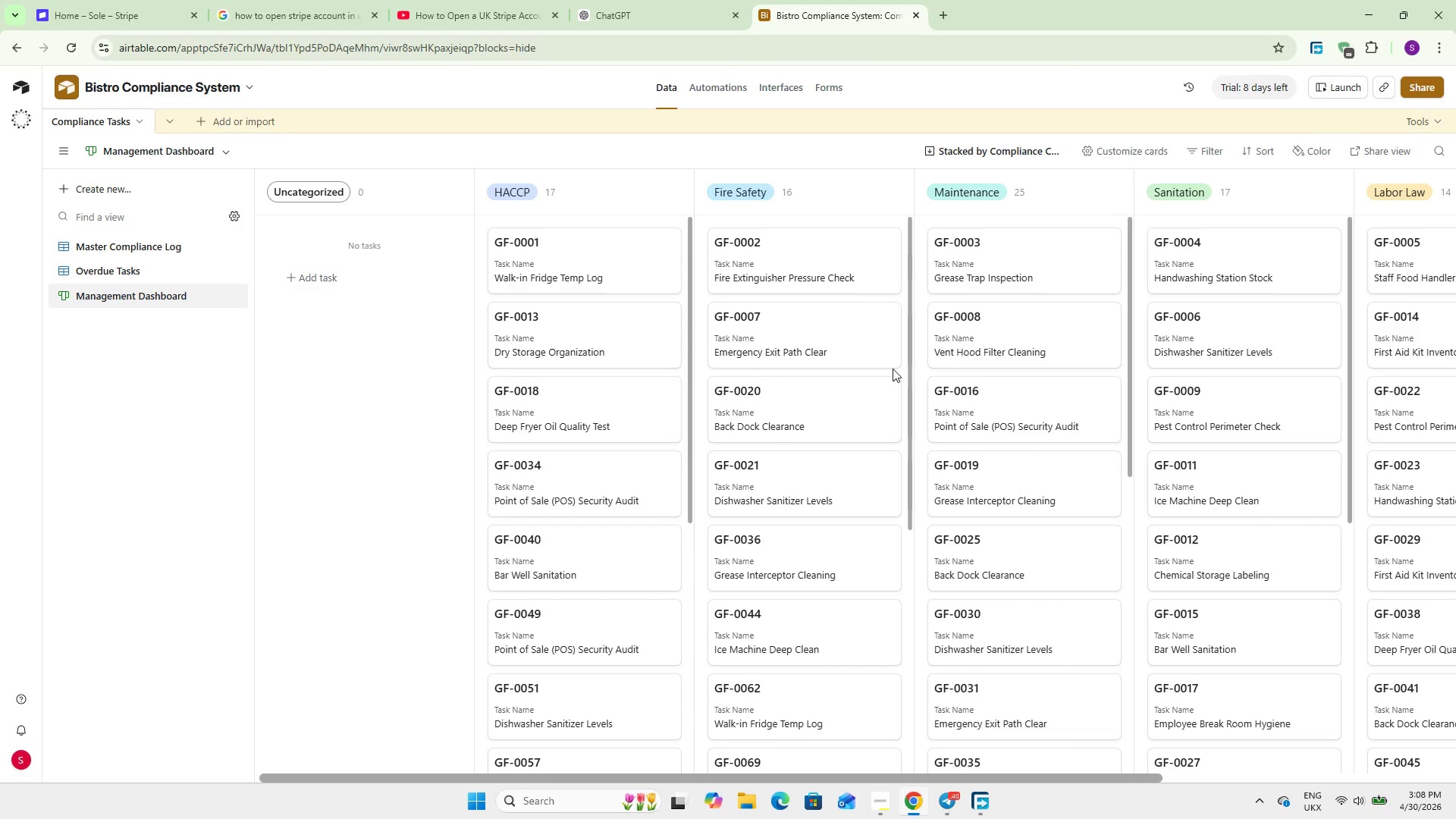 
left_click([885, 793])